 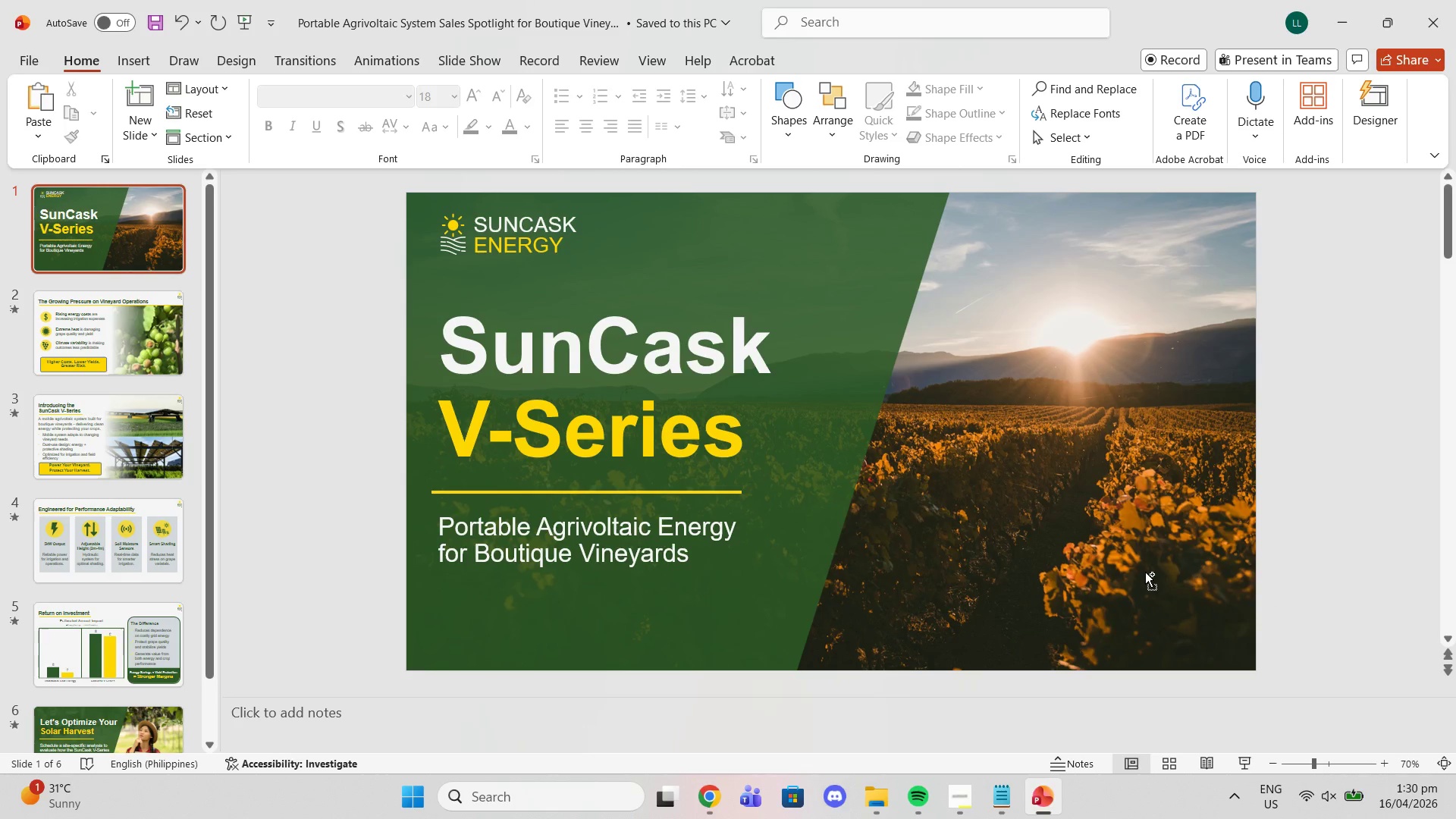 
key(Control+Shift+S)
 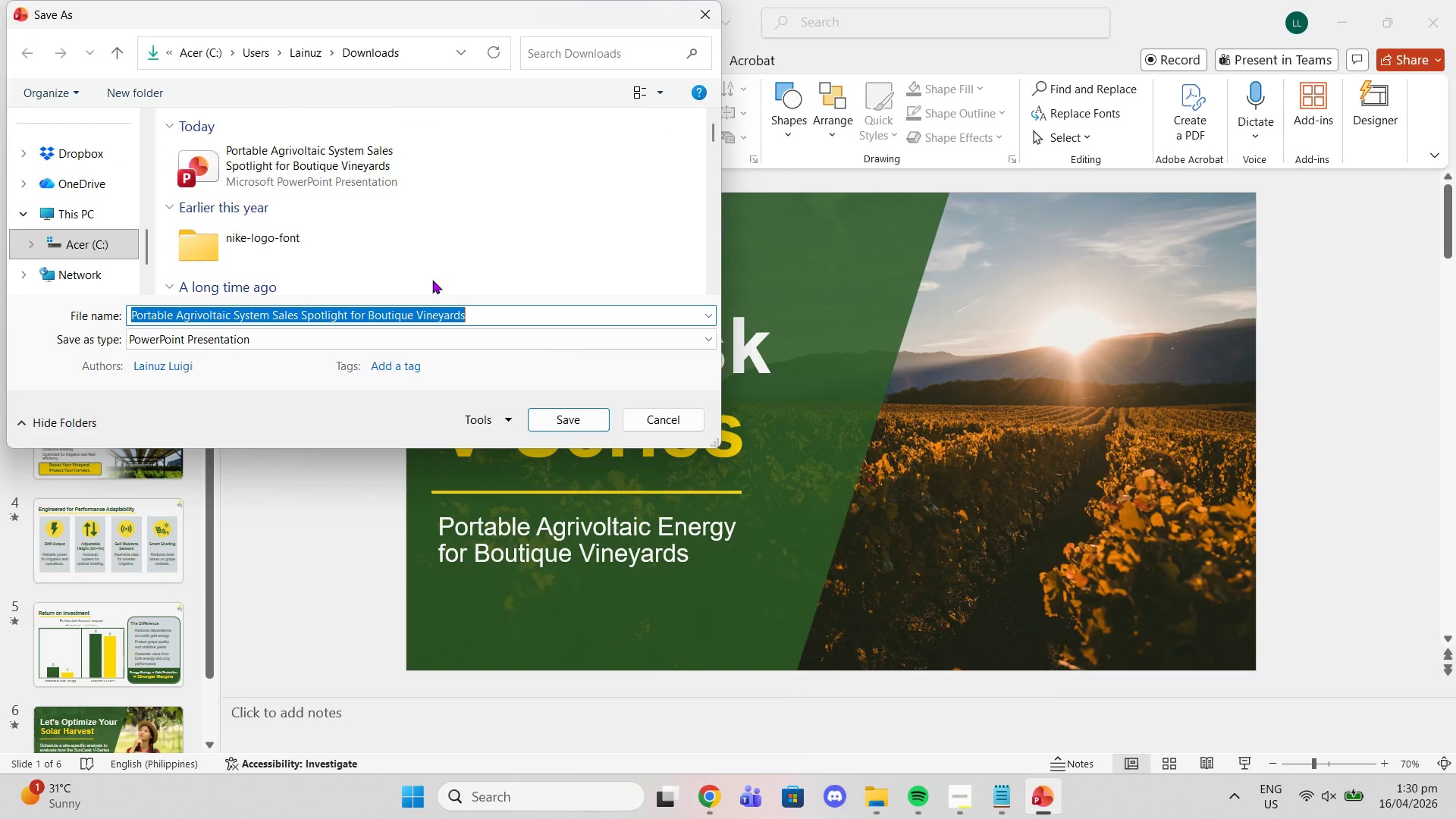 
left_click([249, 344])
 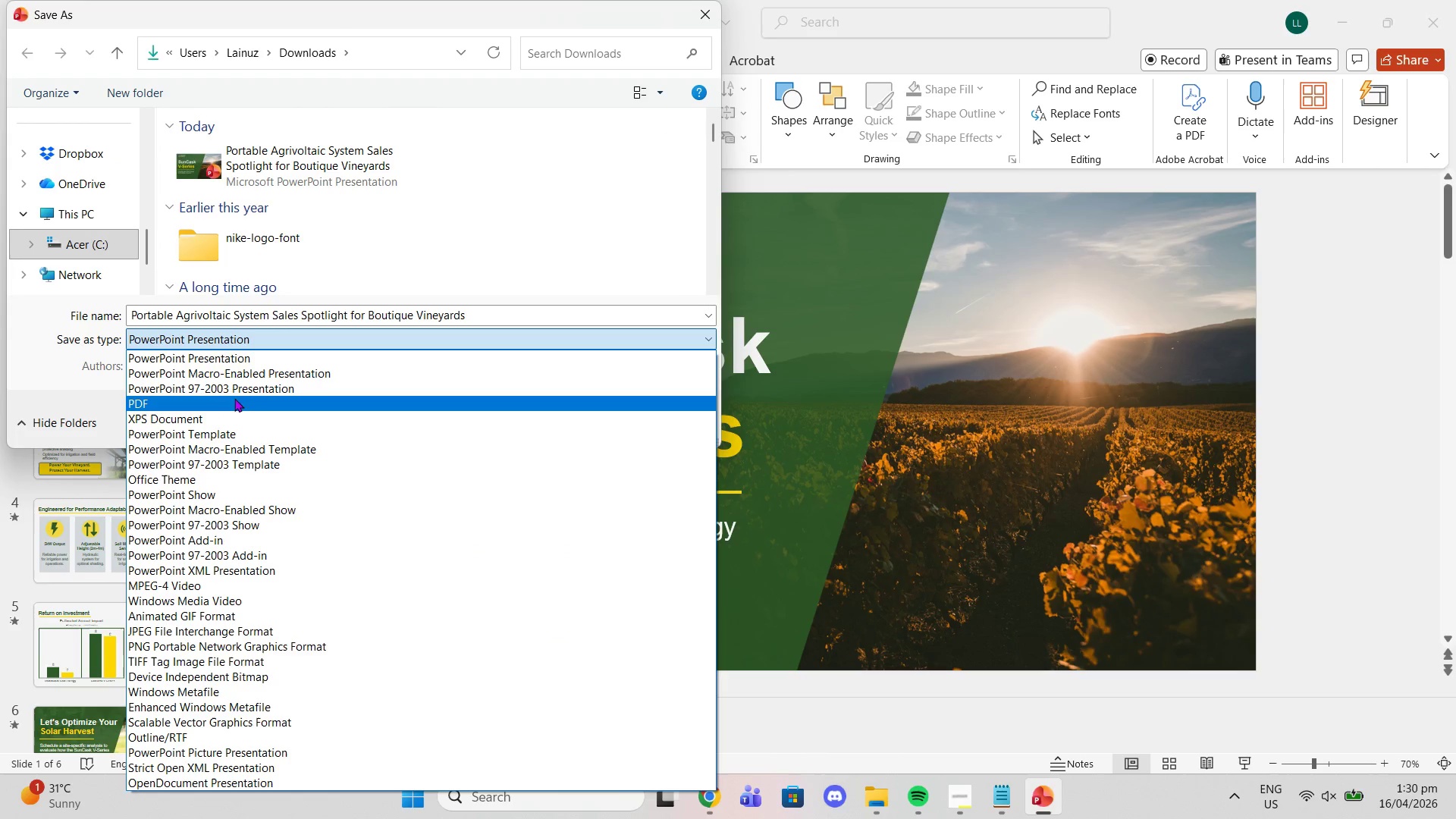 
left_click([235, 409])
 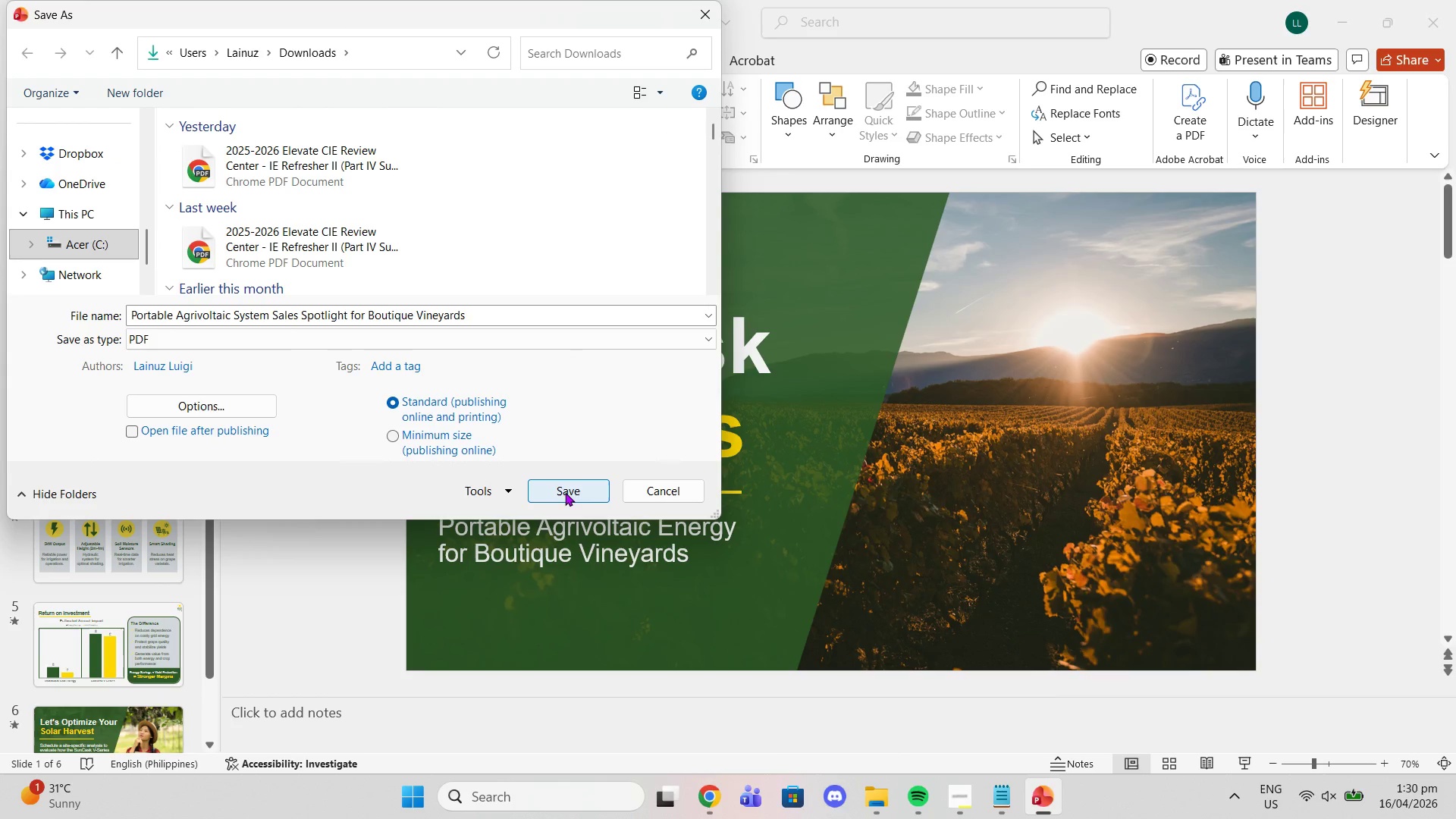 
left_click([565, 492])
 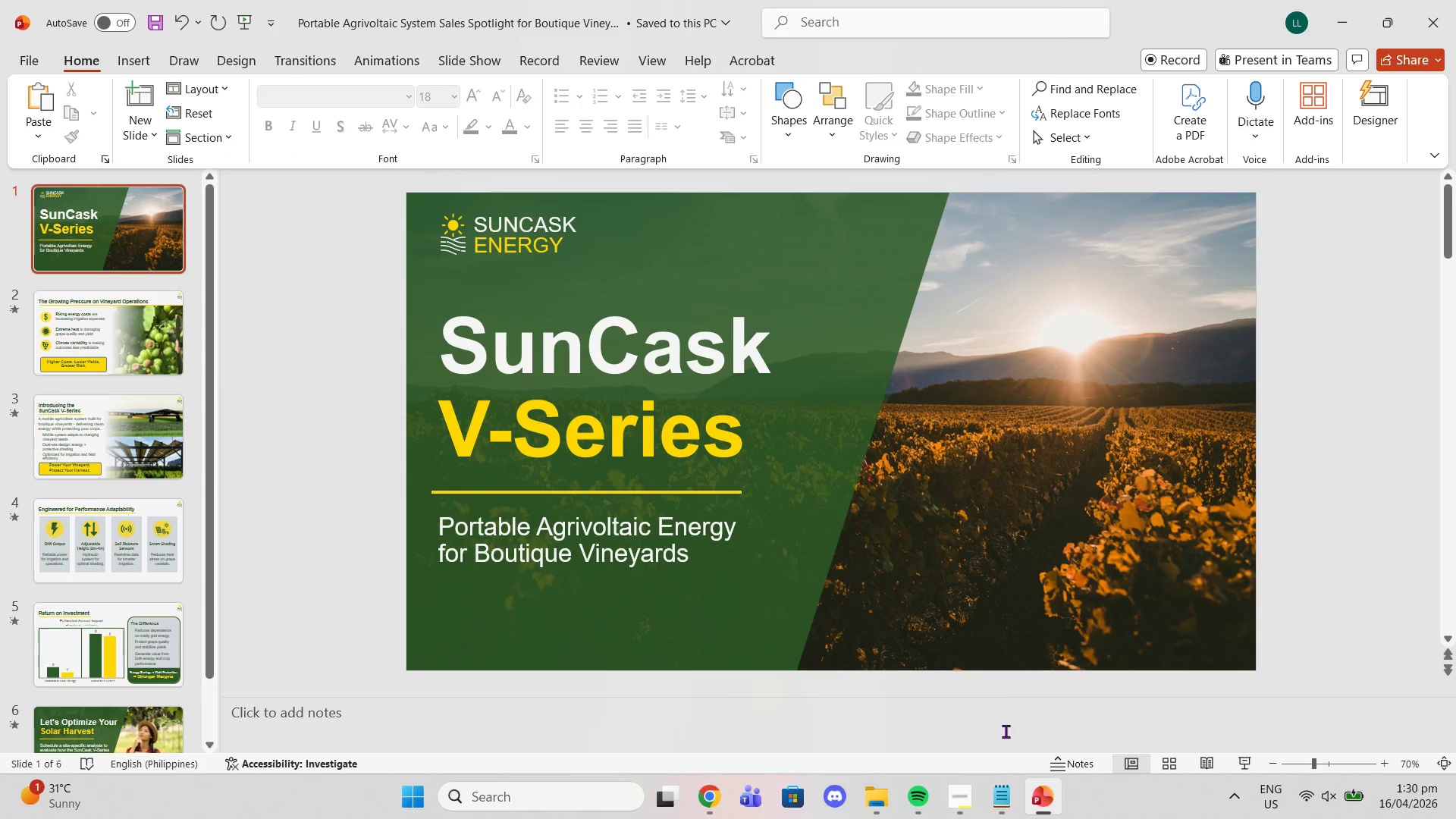 
left_click([877, 794])
 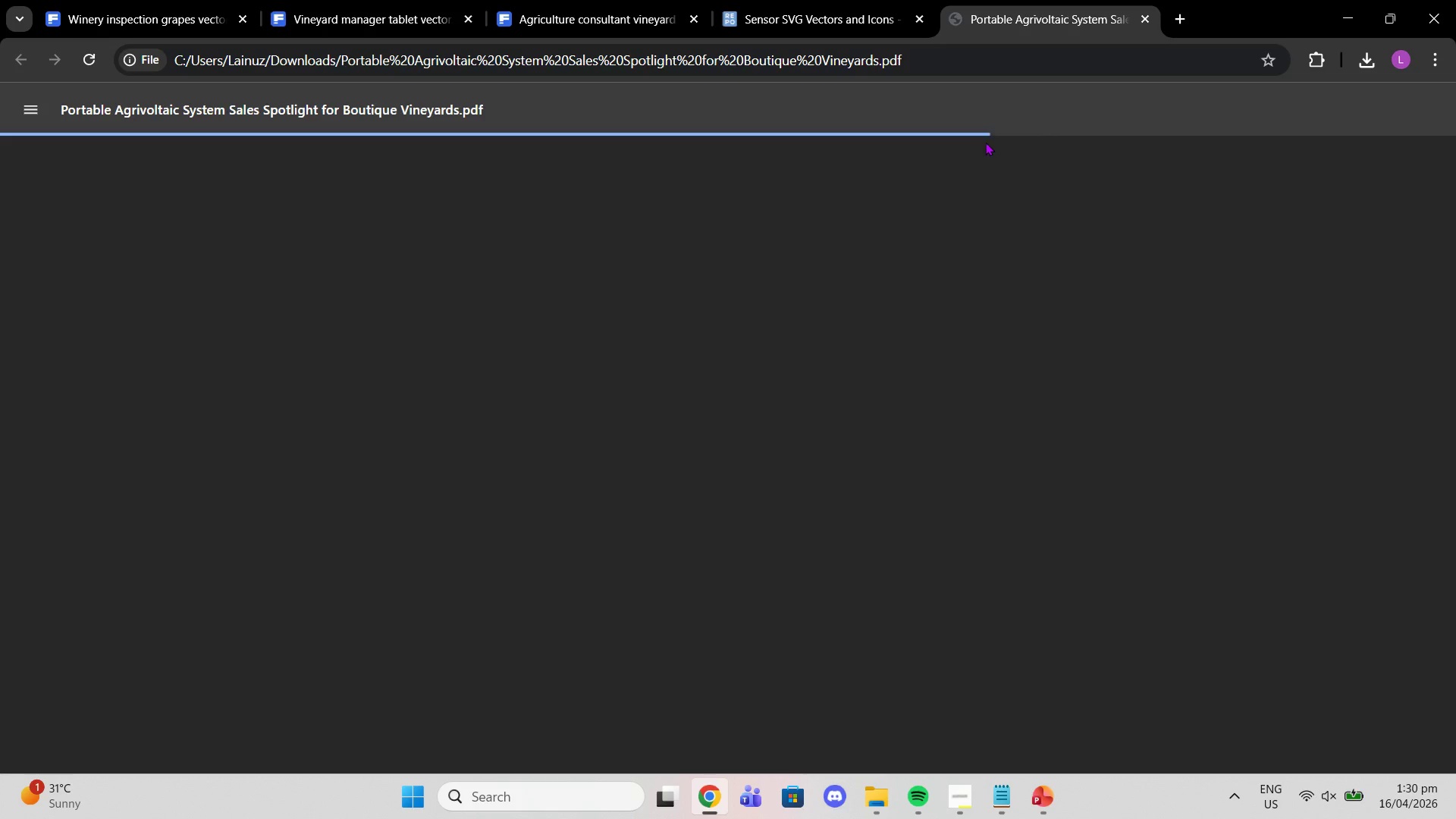 
left_click([923, 11])
 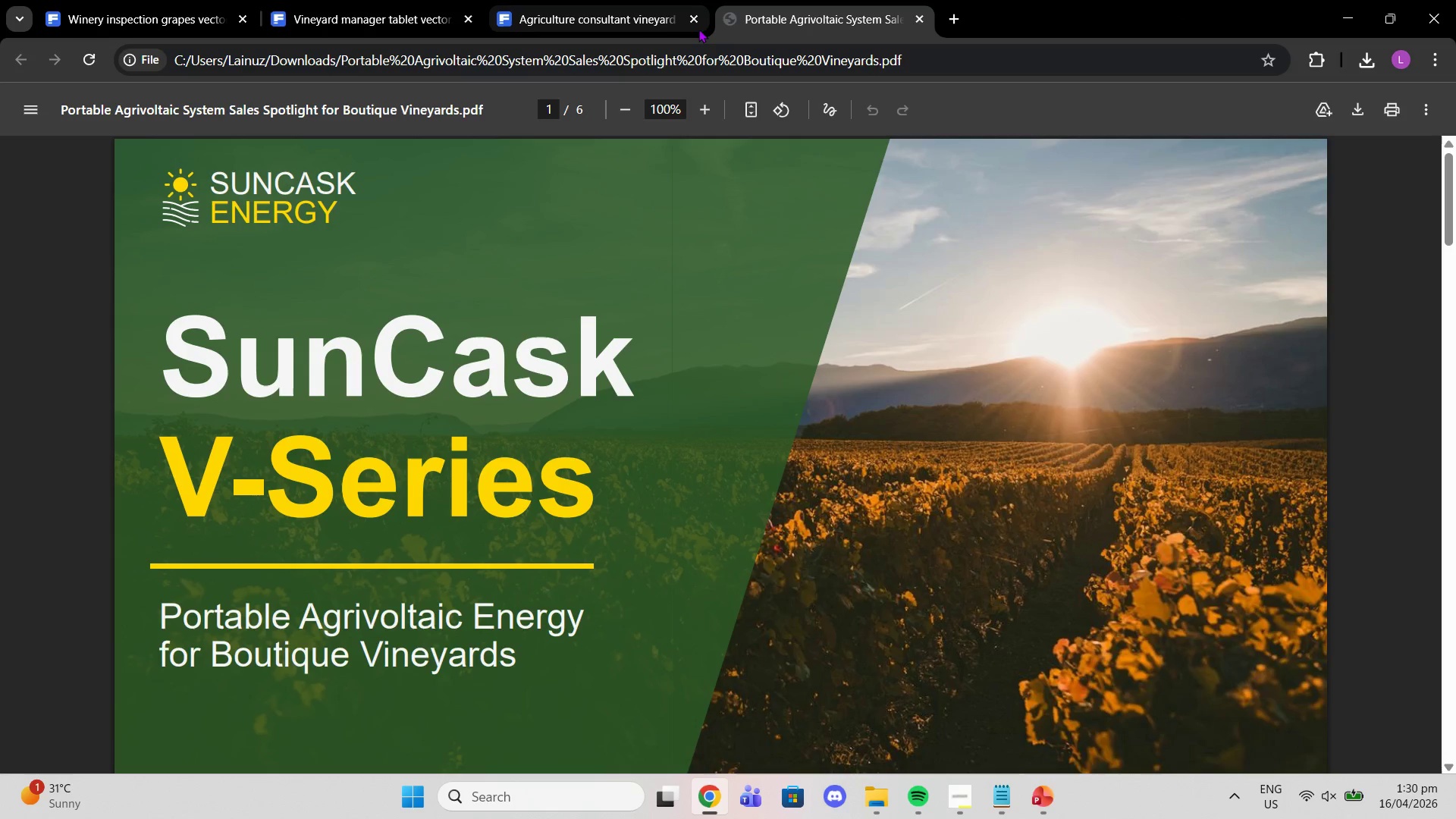 
left_click([697, 26])
 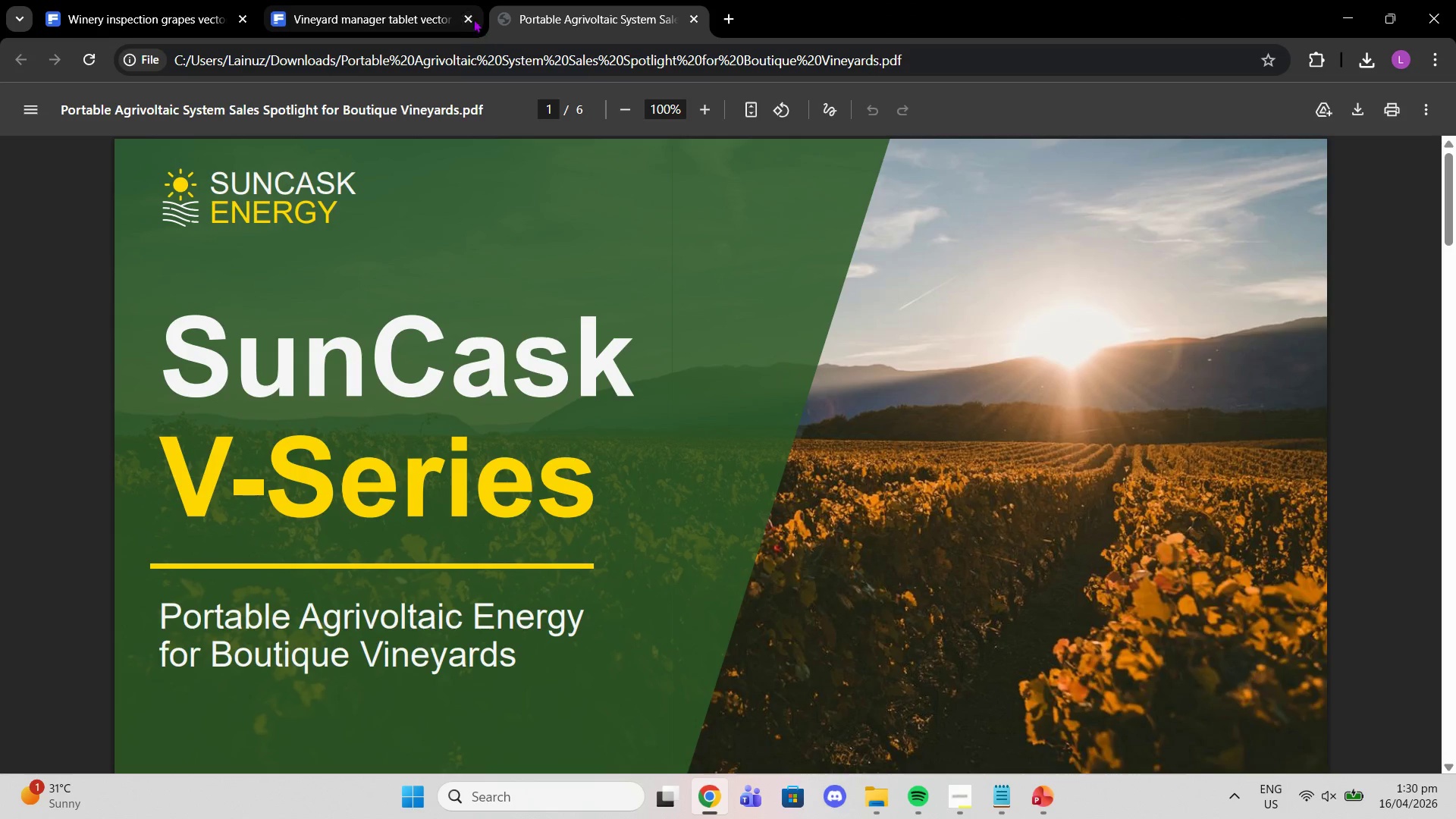 
left_click([469, 12])
 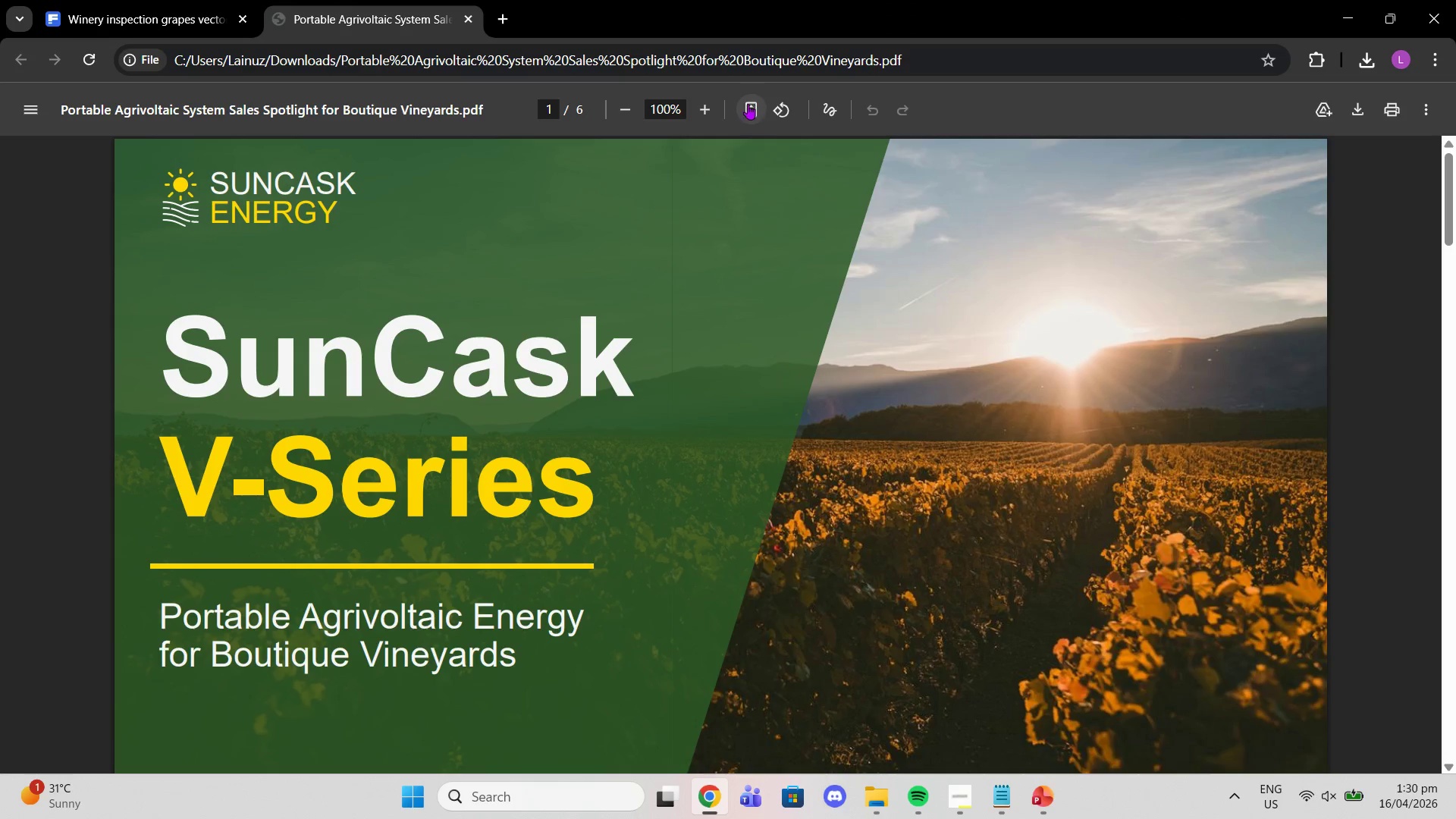 
double_click([748, 104])
 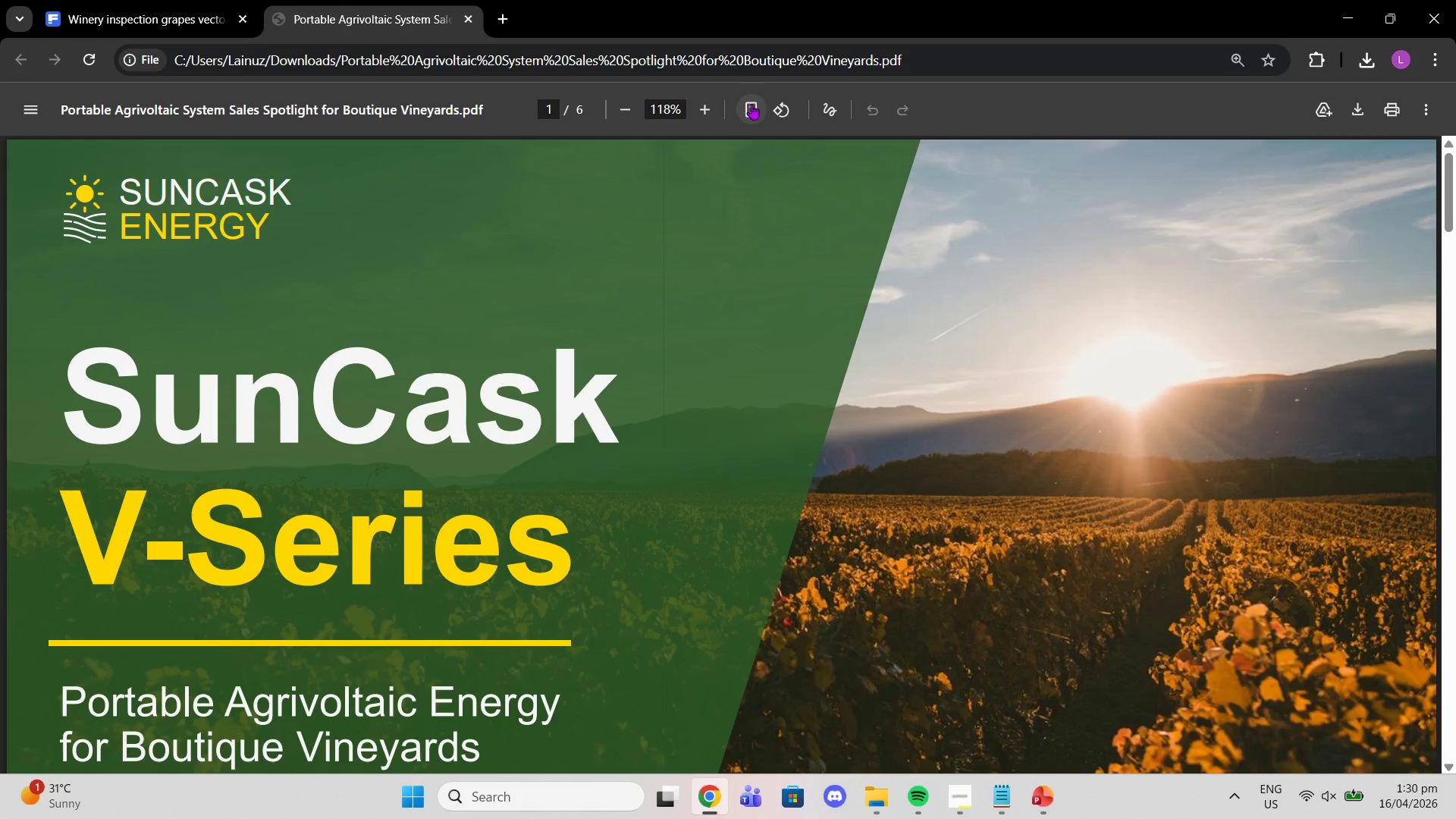 
left_click([752, 104])
 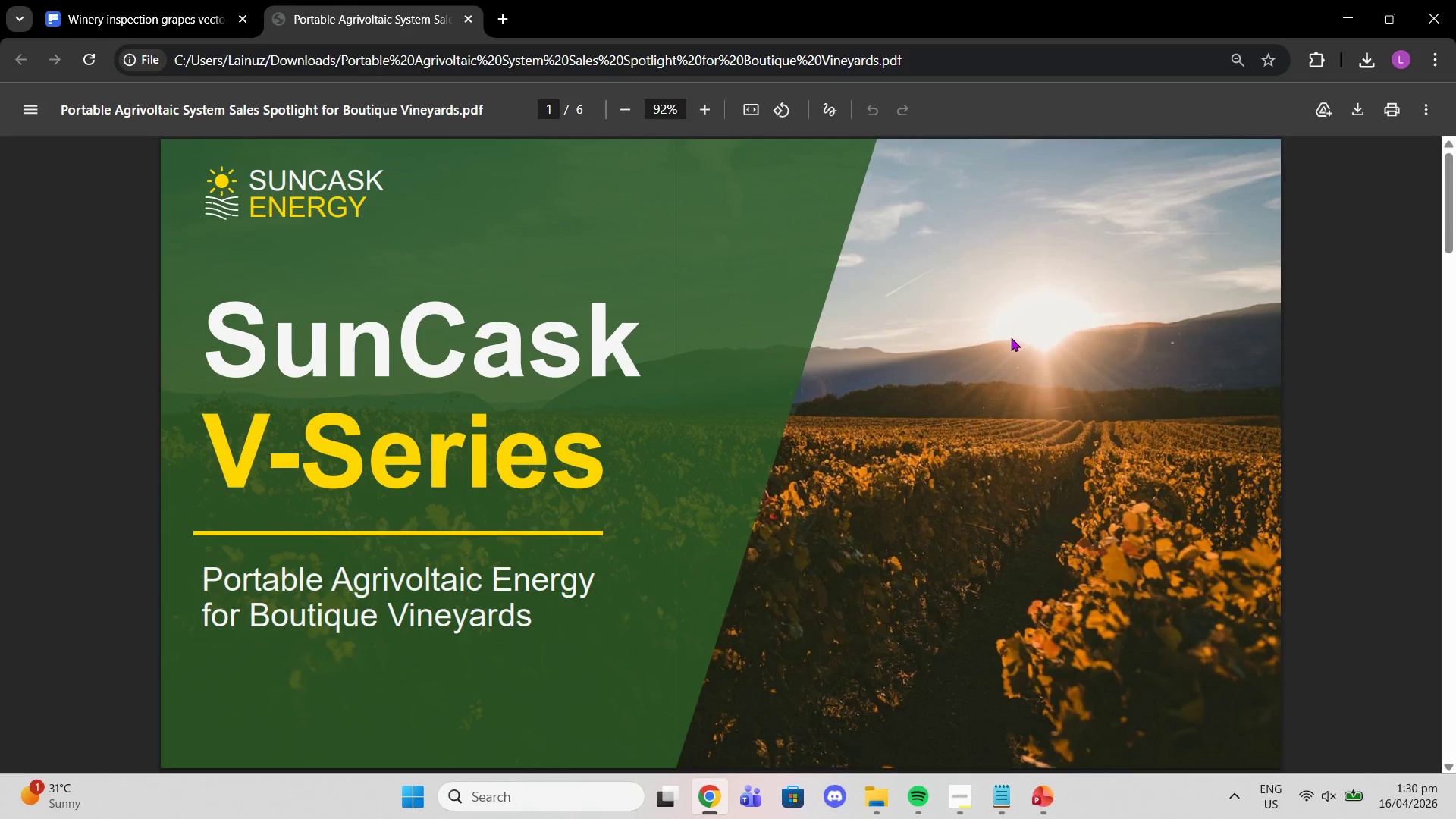 
key(ArrowRight)
 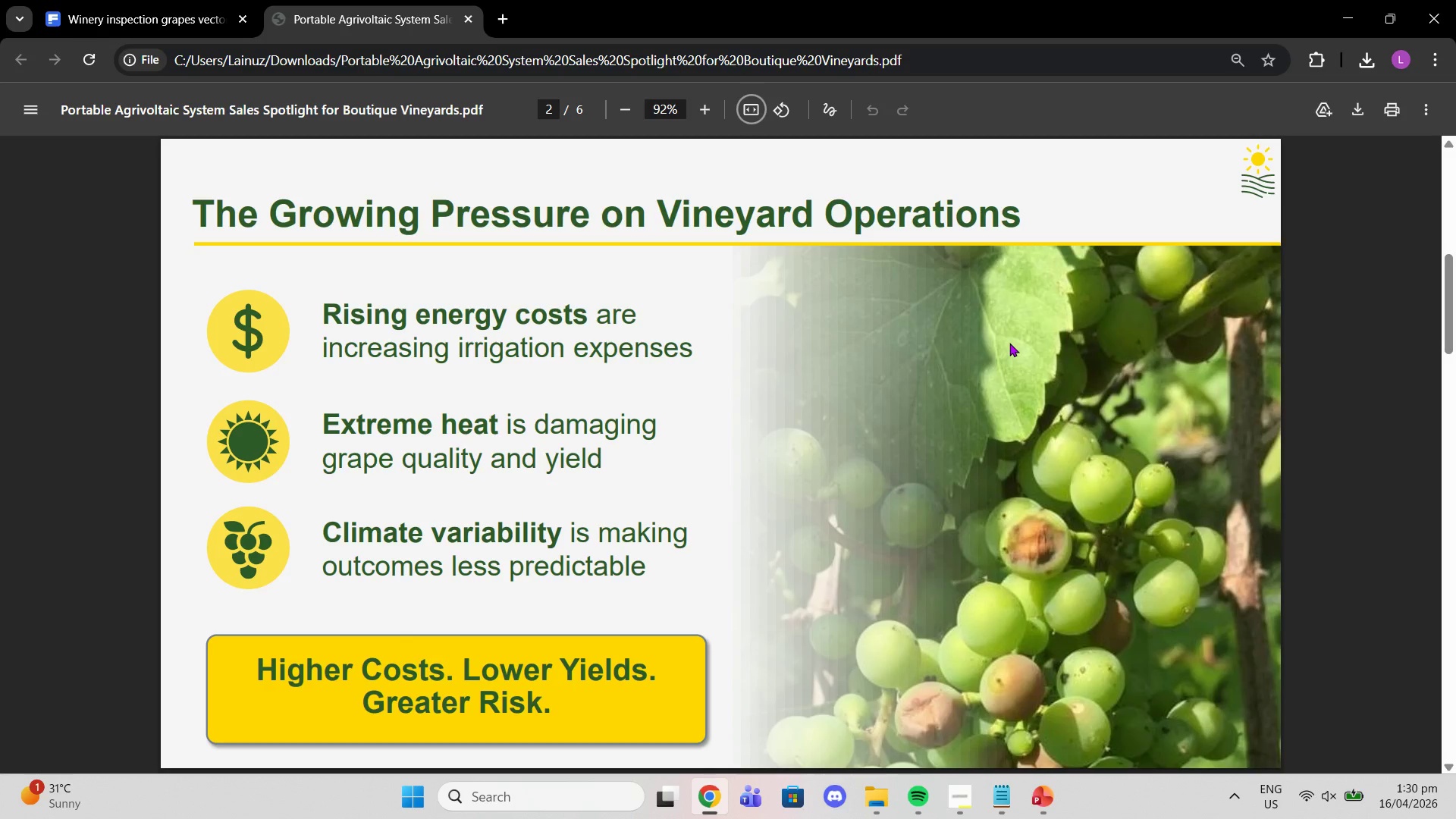 
key(ArrowRight)
 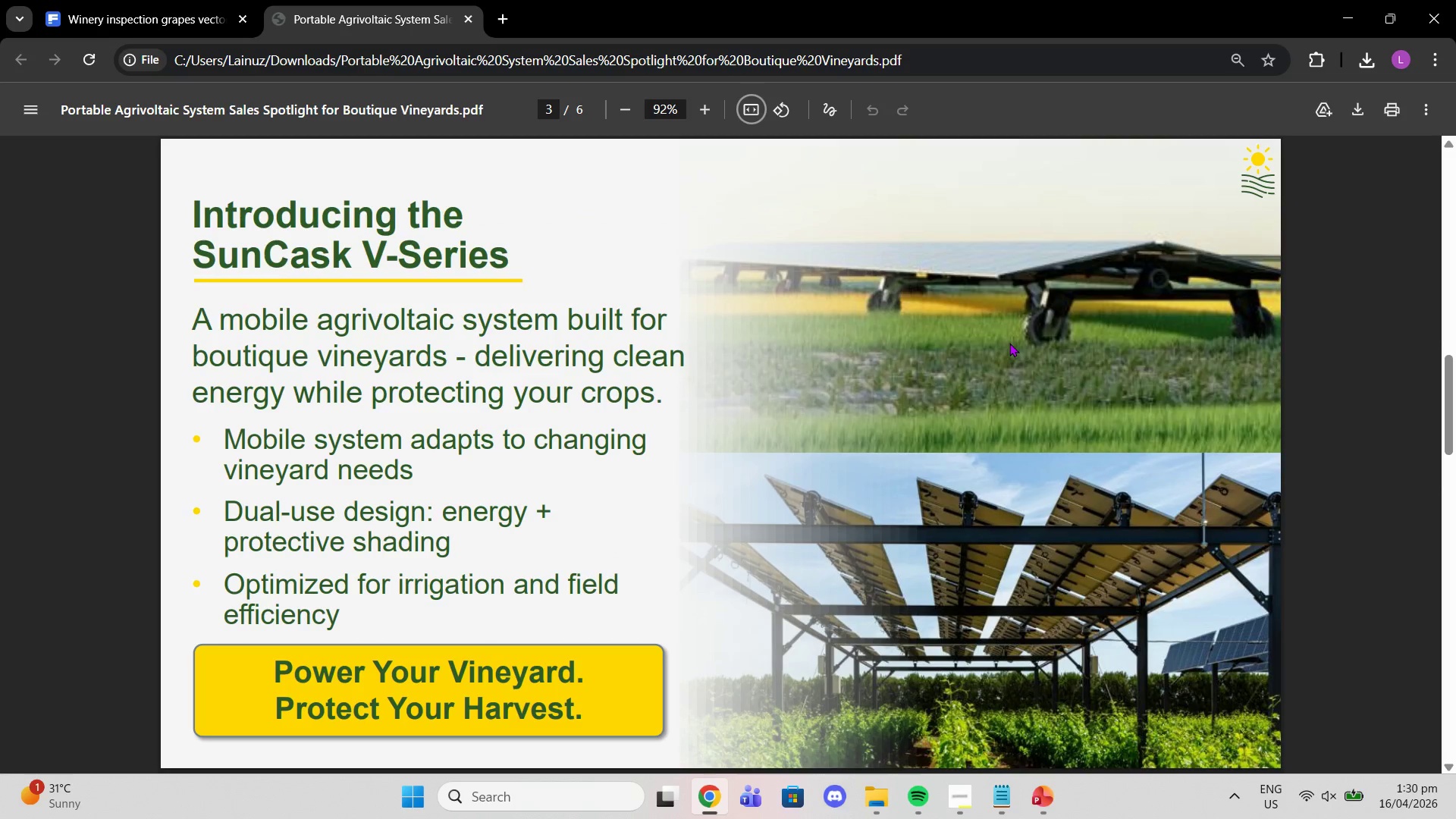 
key(ArrowRight)
 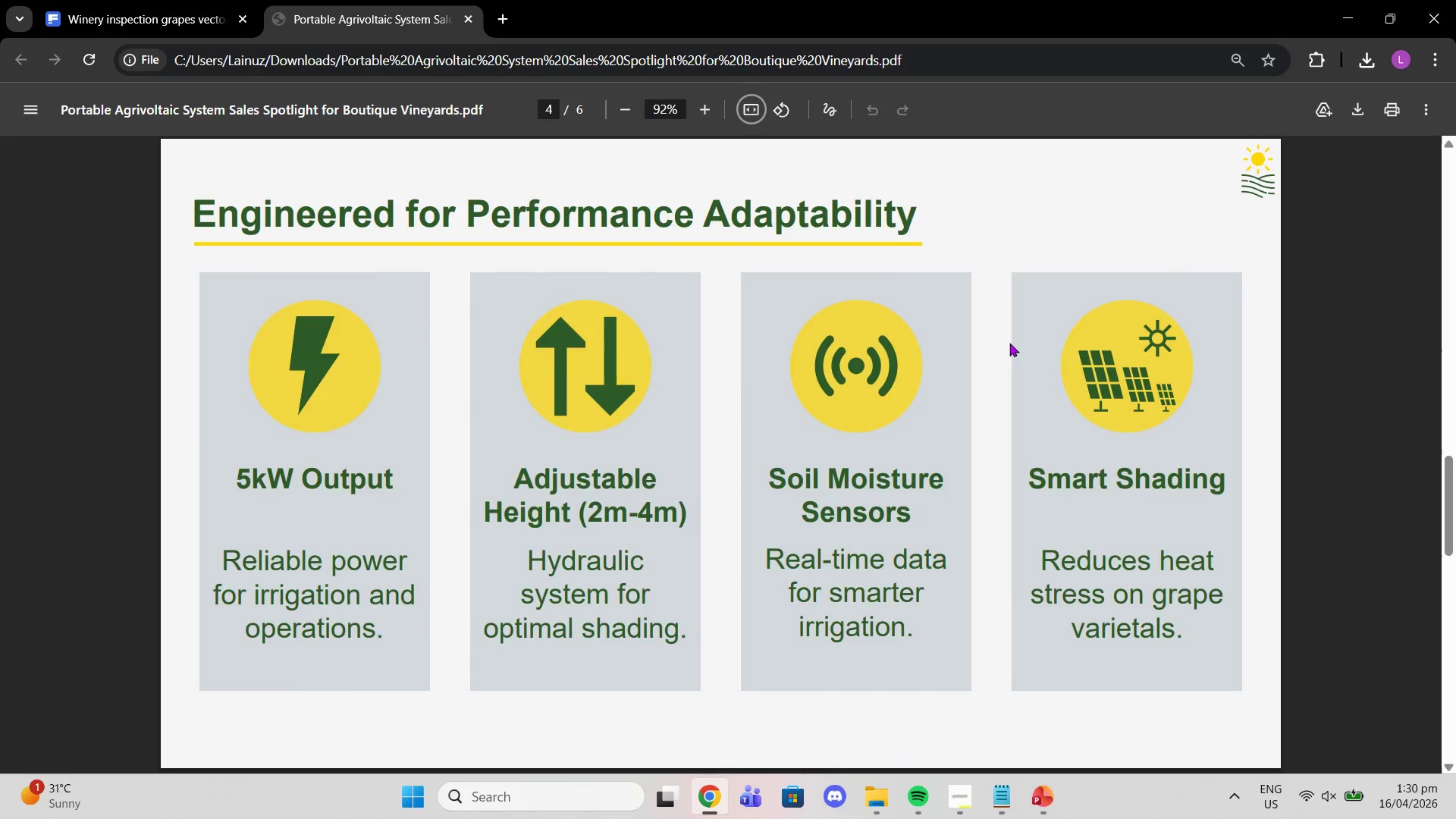 
key(ArrowRight)
 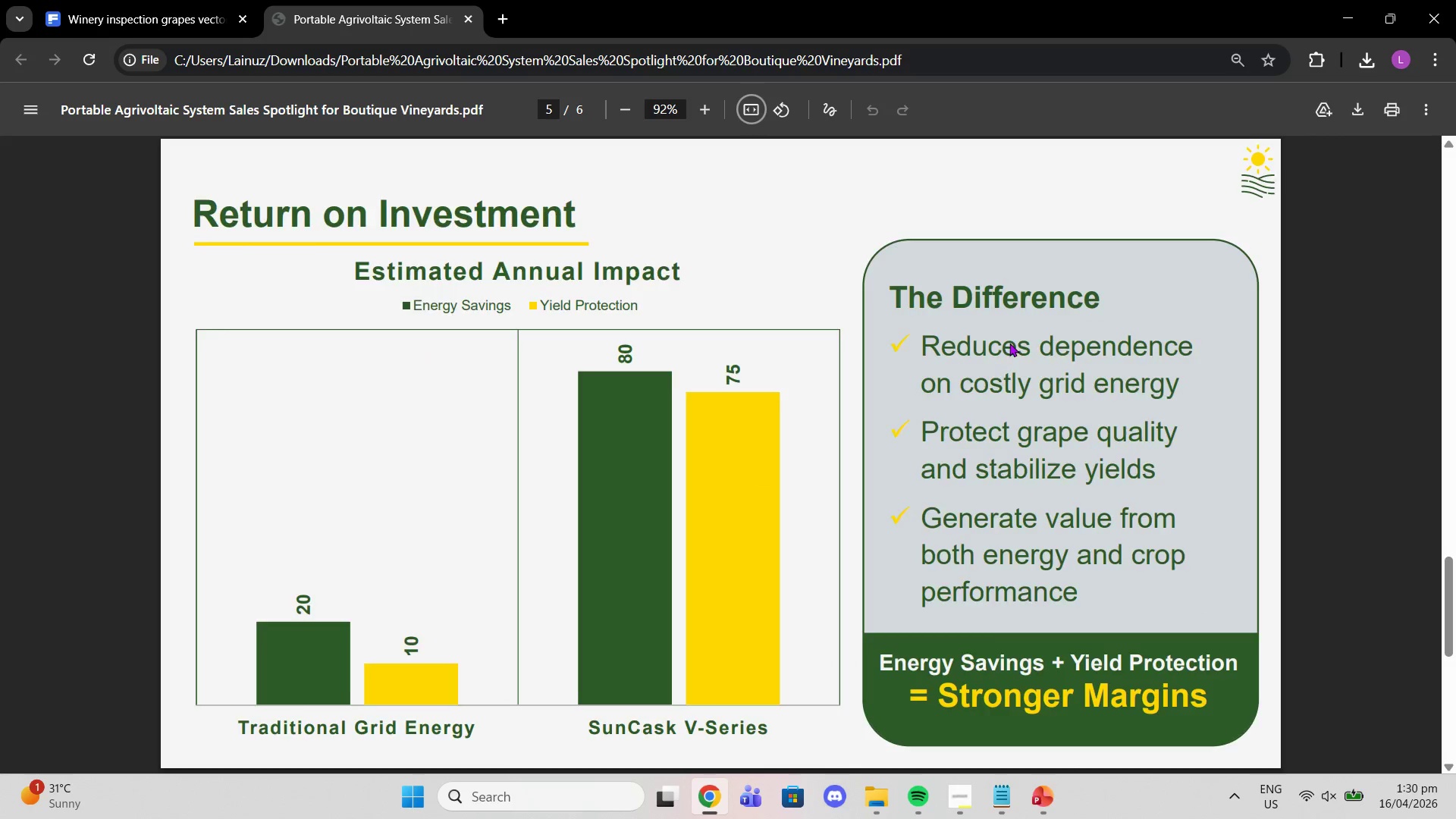 
key(ArrowRight)
 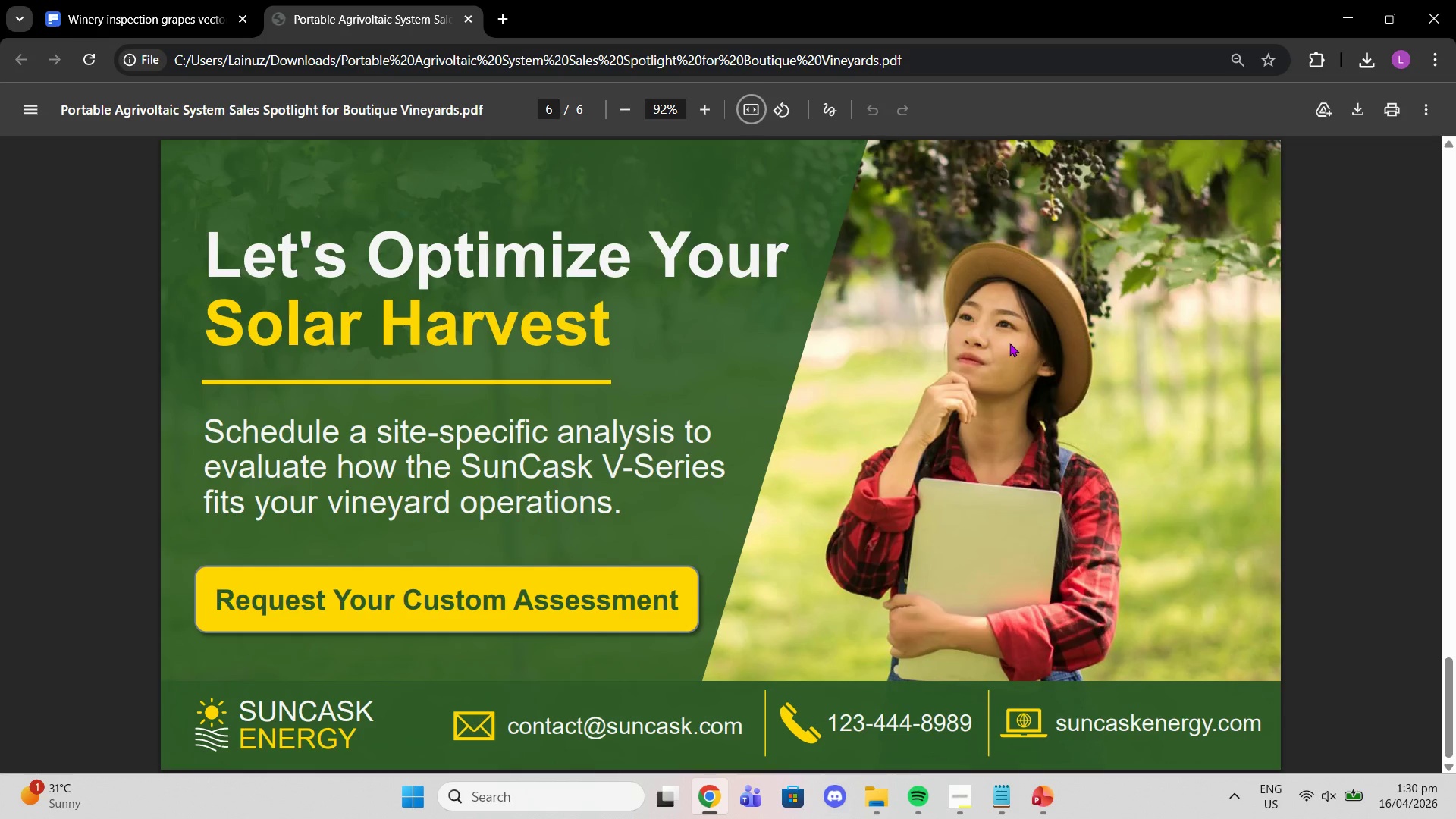 
key(ArrowLeft)
 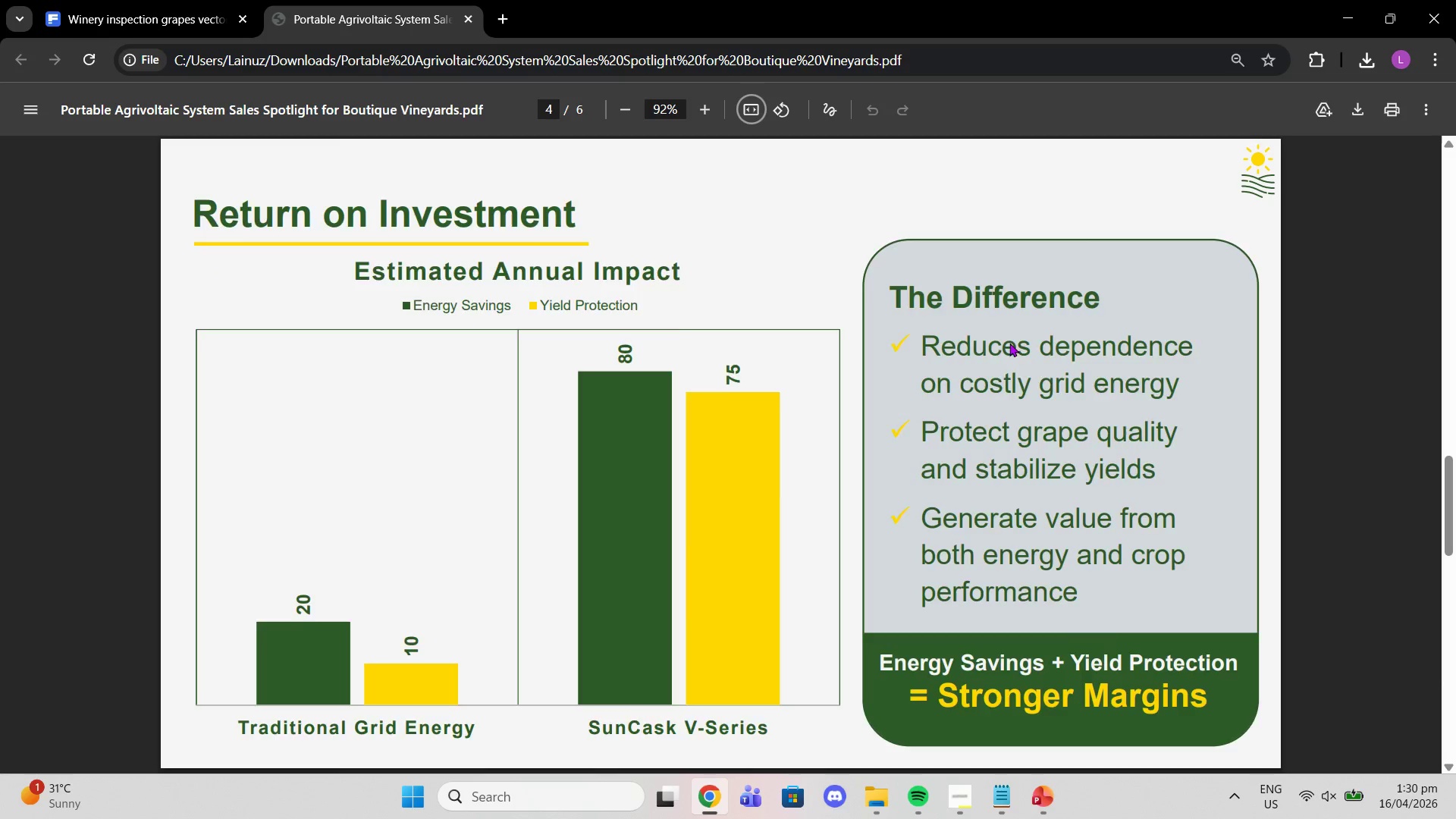 
key(ArrowLeft)
 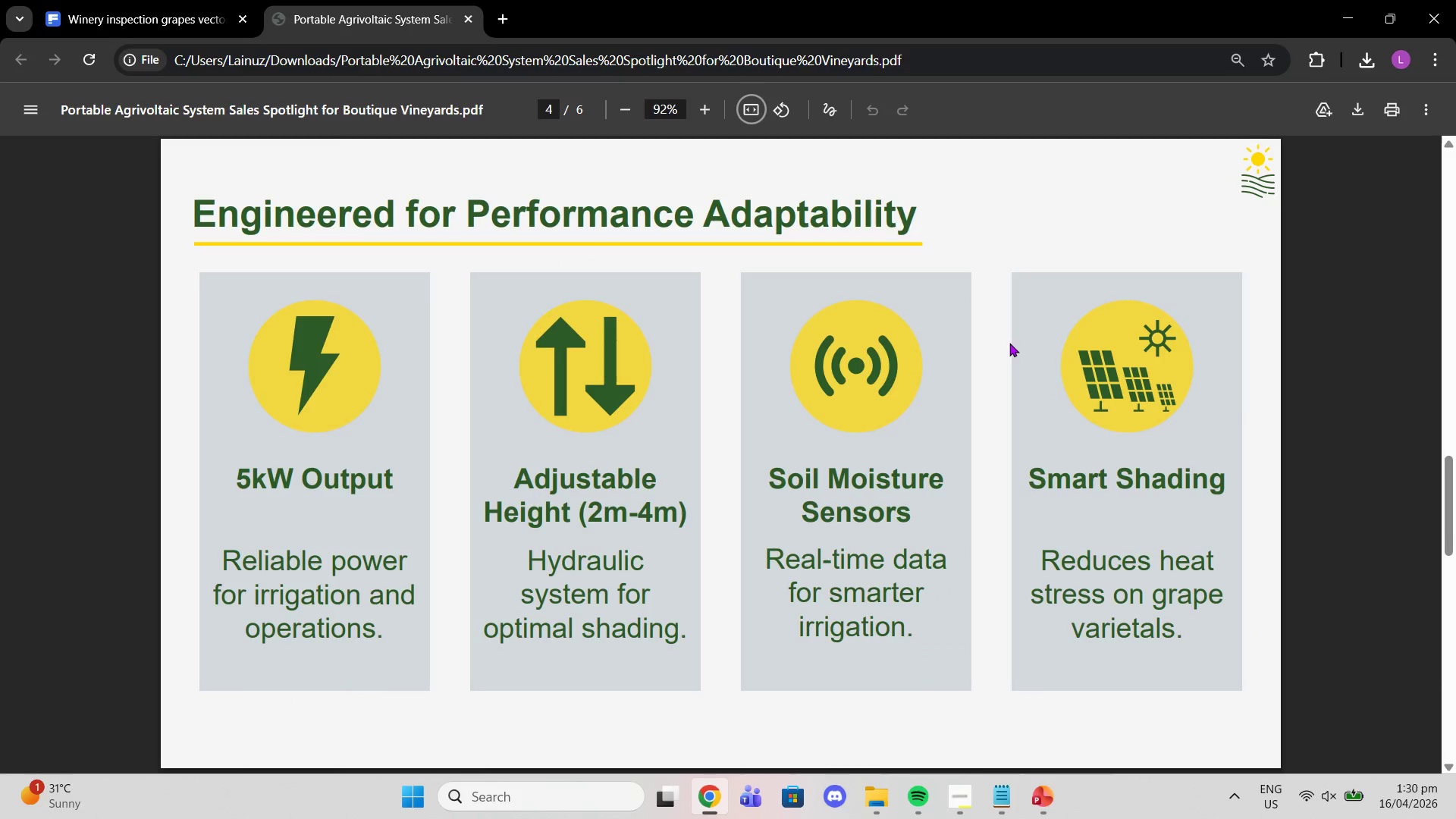 
key(ArrowLeft)
 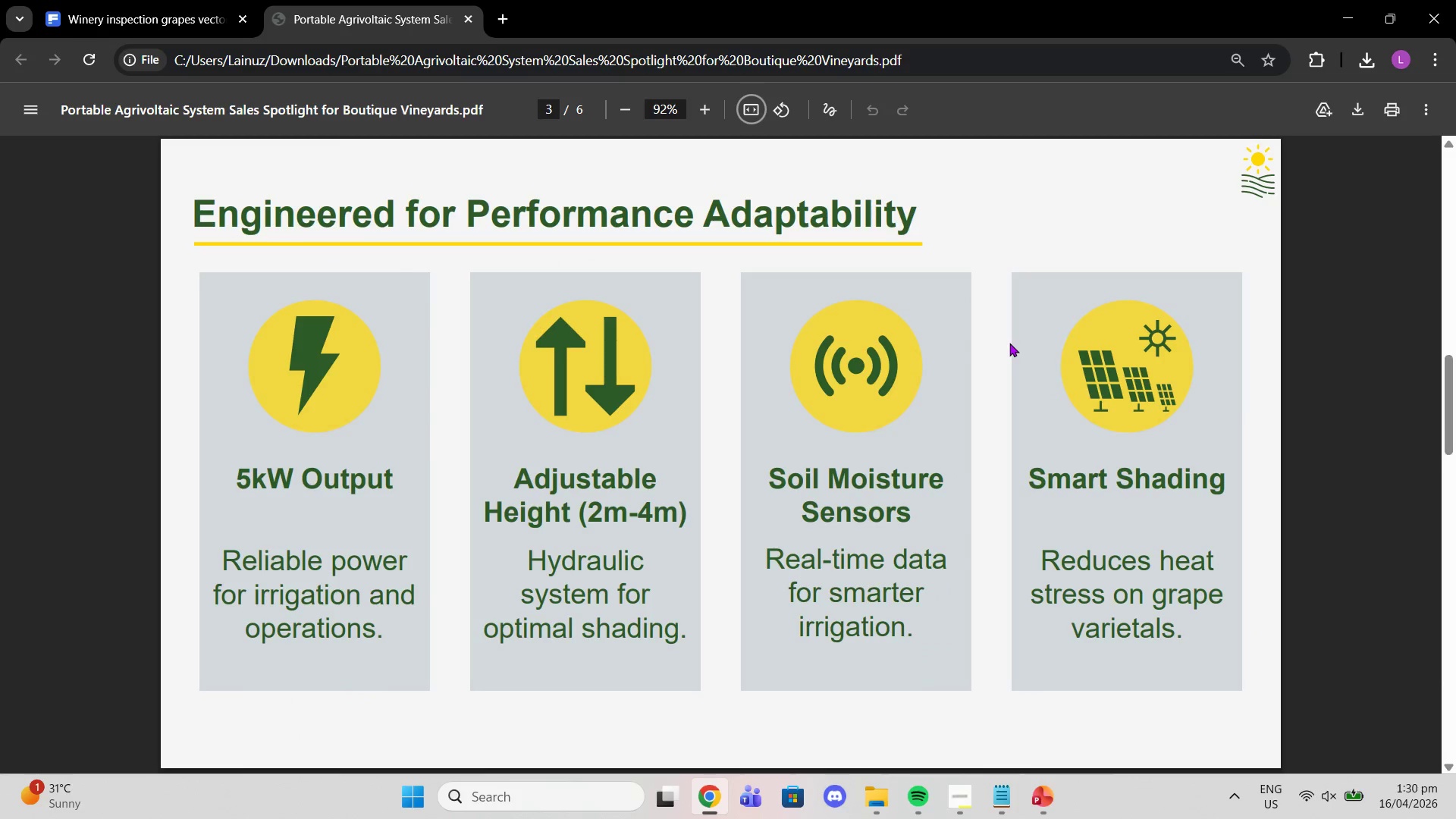 
key(ArrowLeft)
 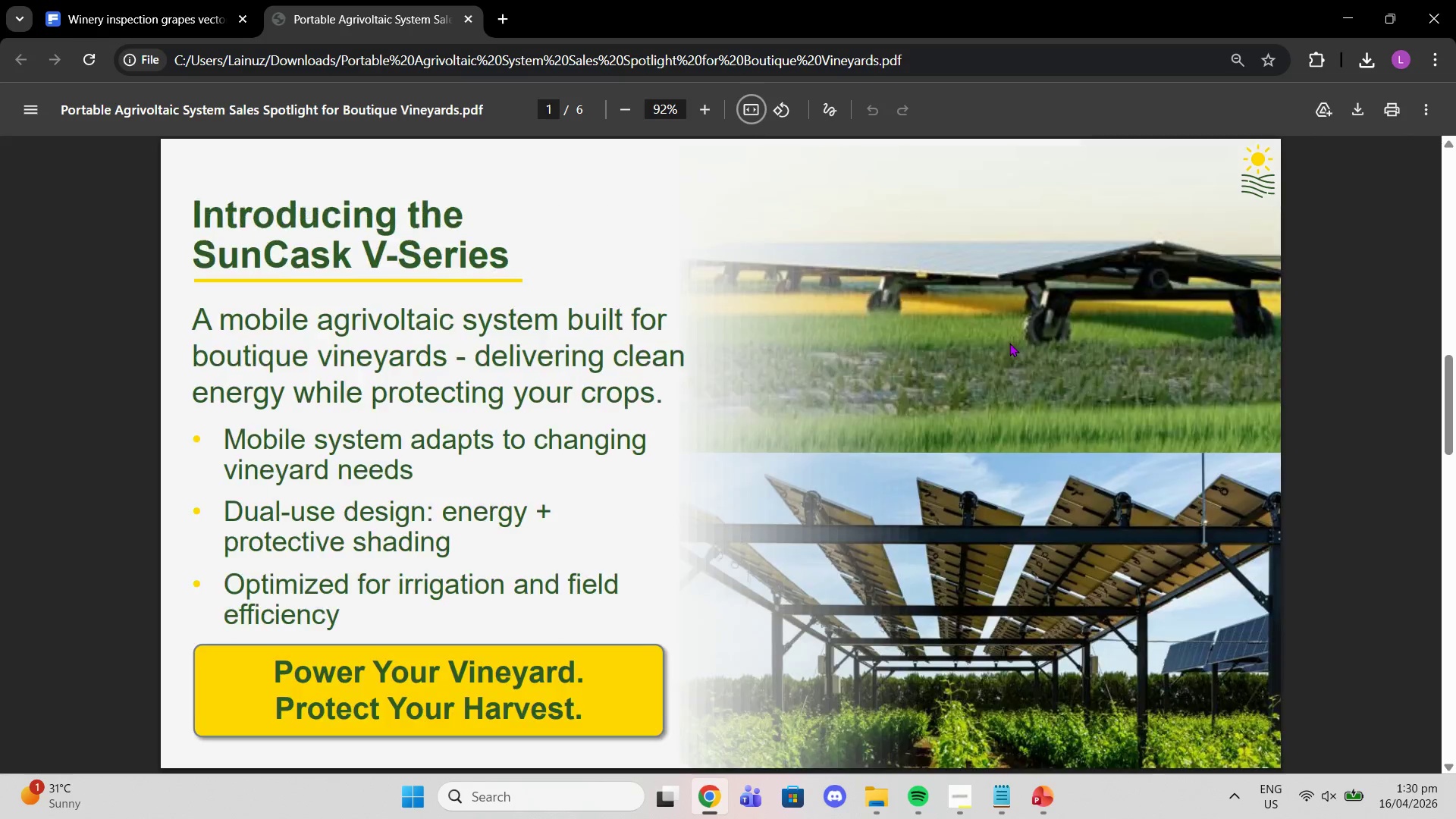 
key(ArrowLeft)
 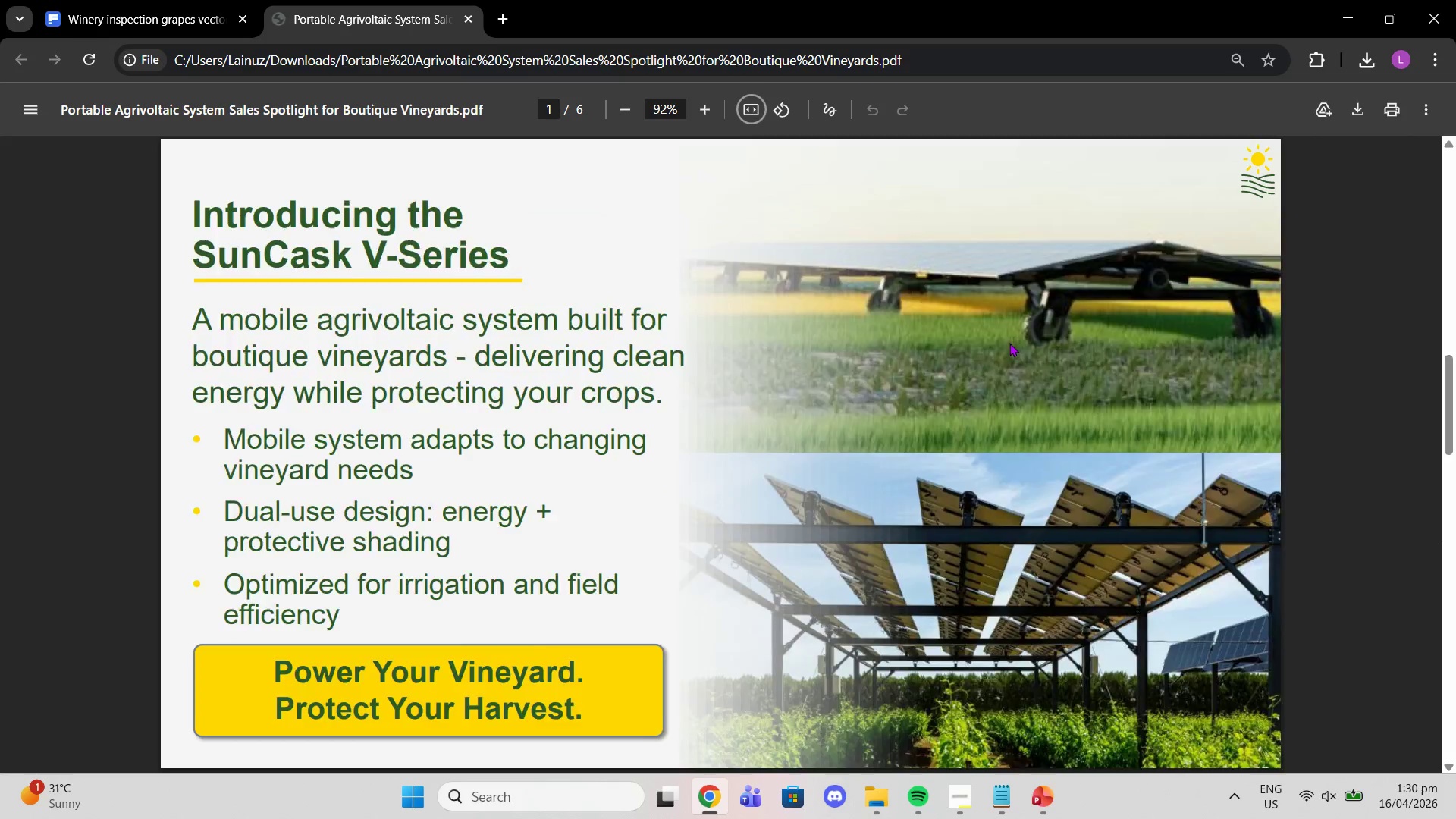 
key(ArrowLeft)
 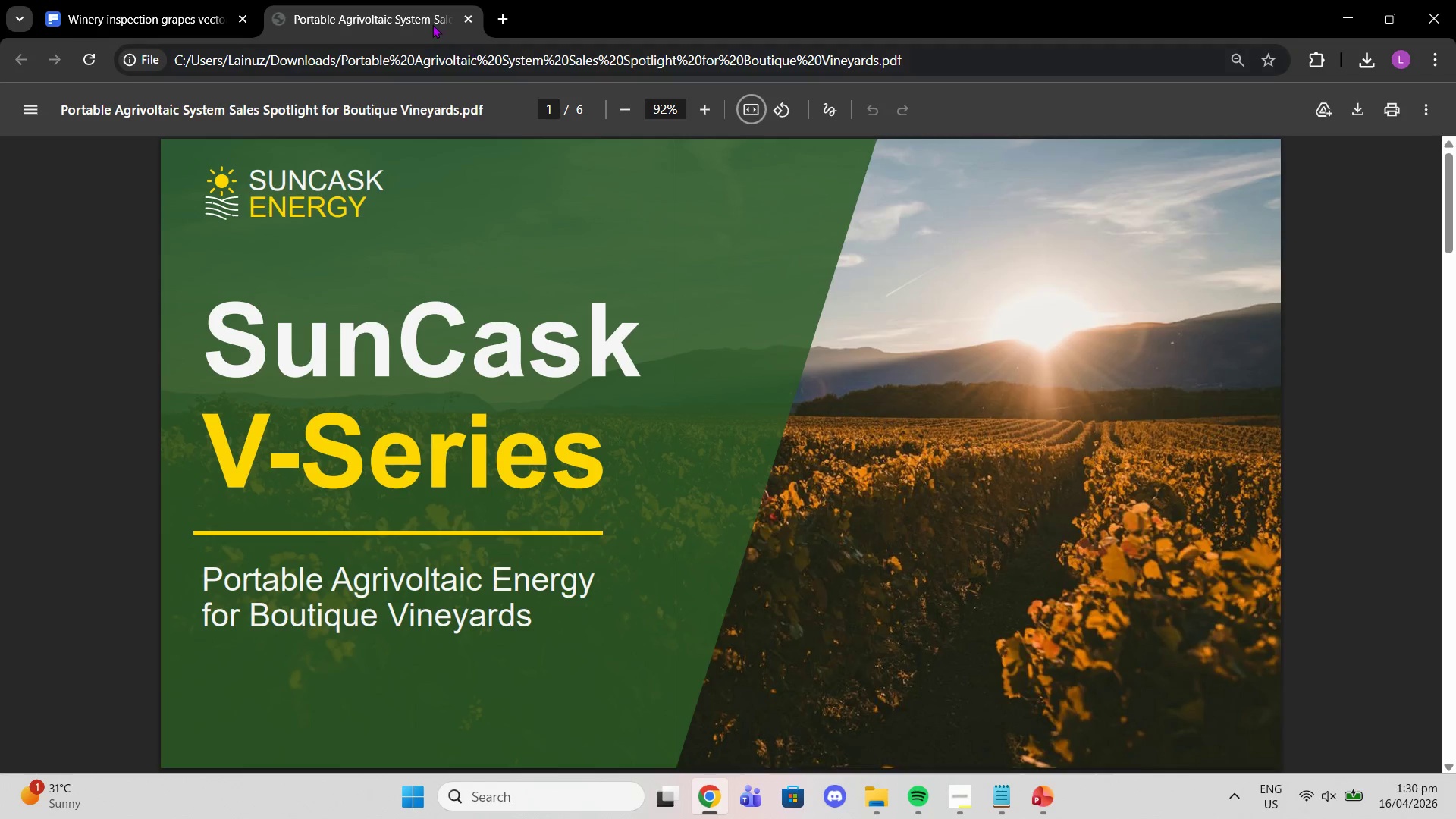 
 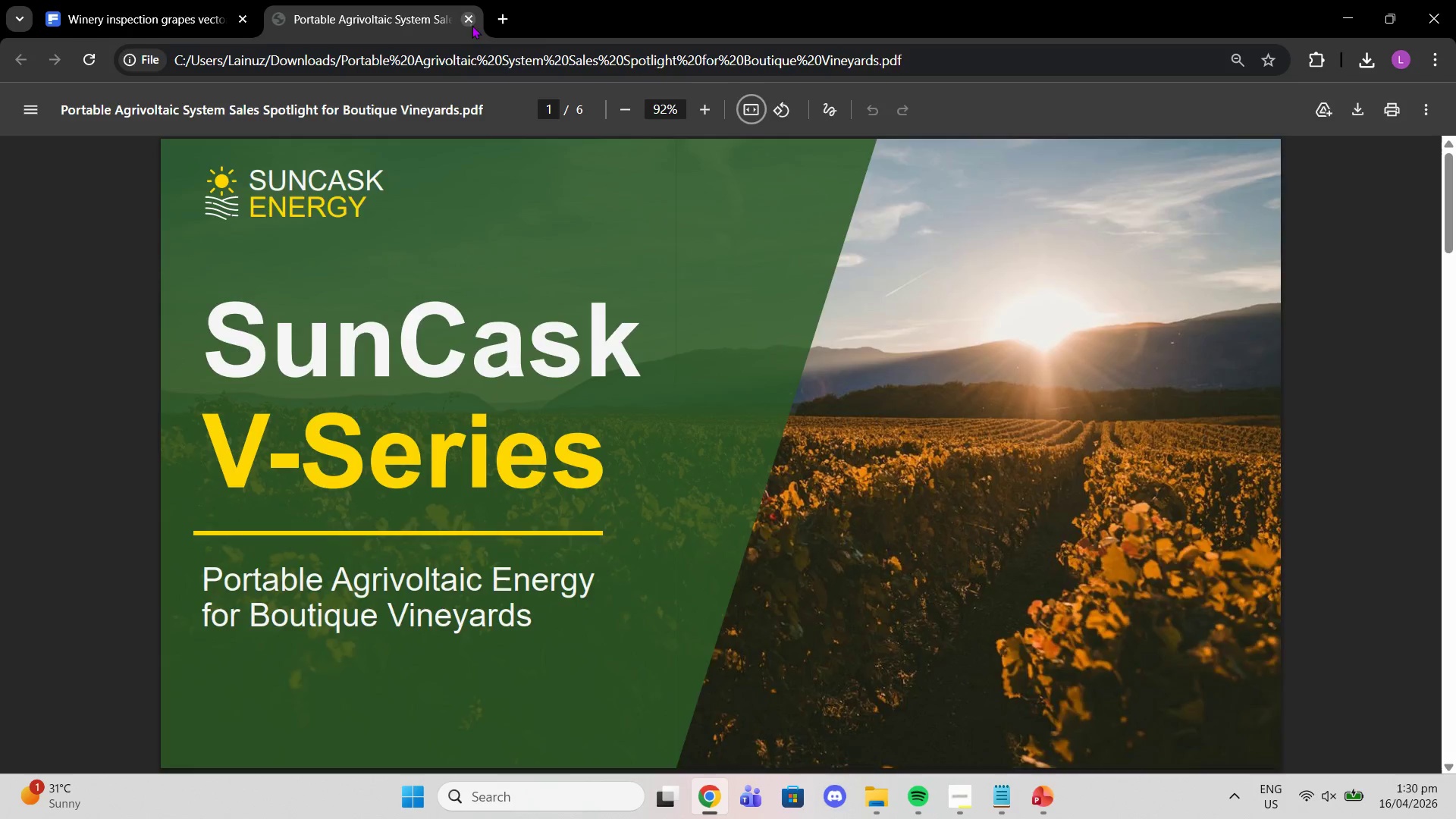 
left_click([472, 25])
 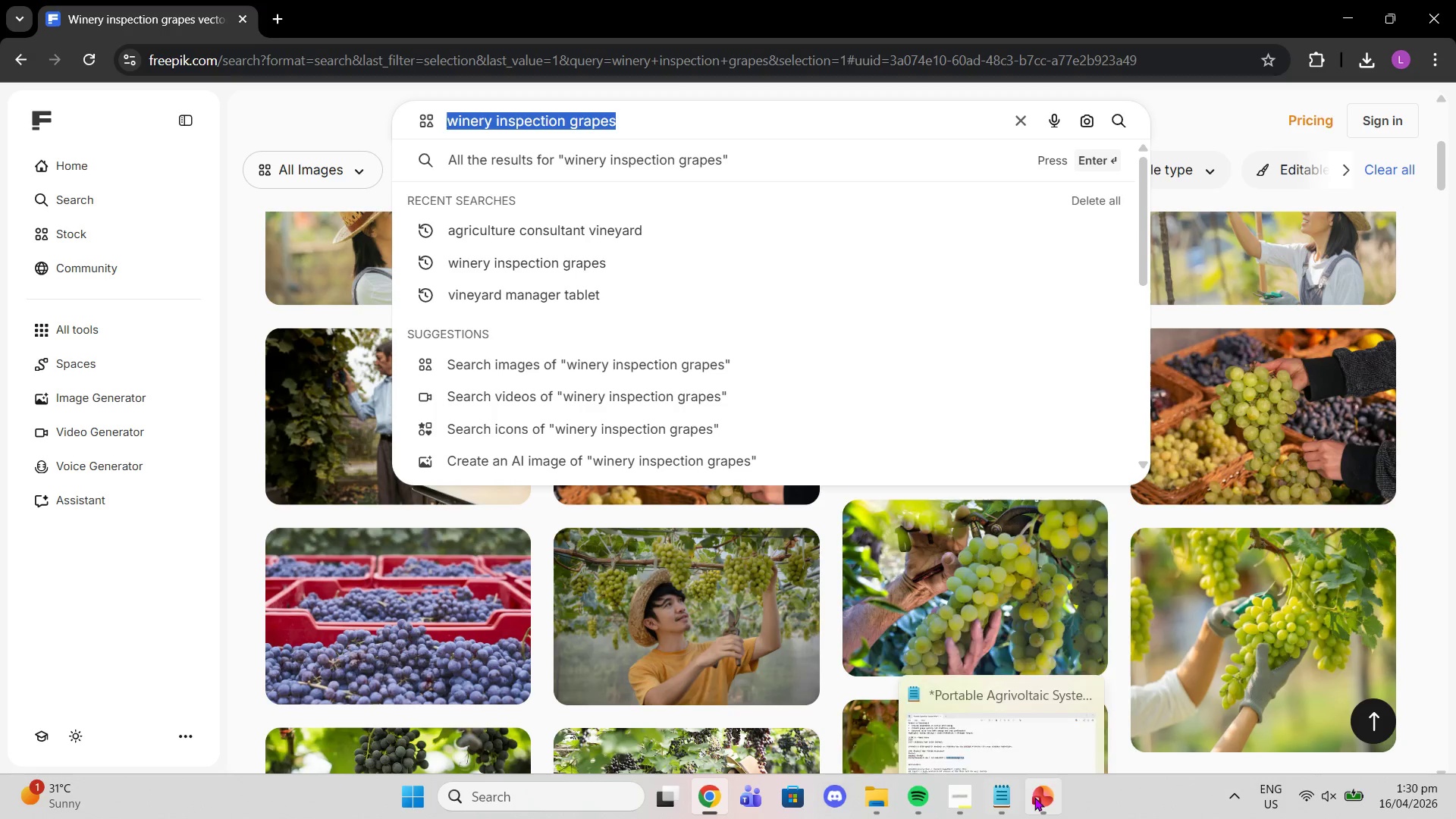 
left_click([965, 796])